 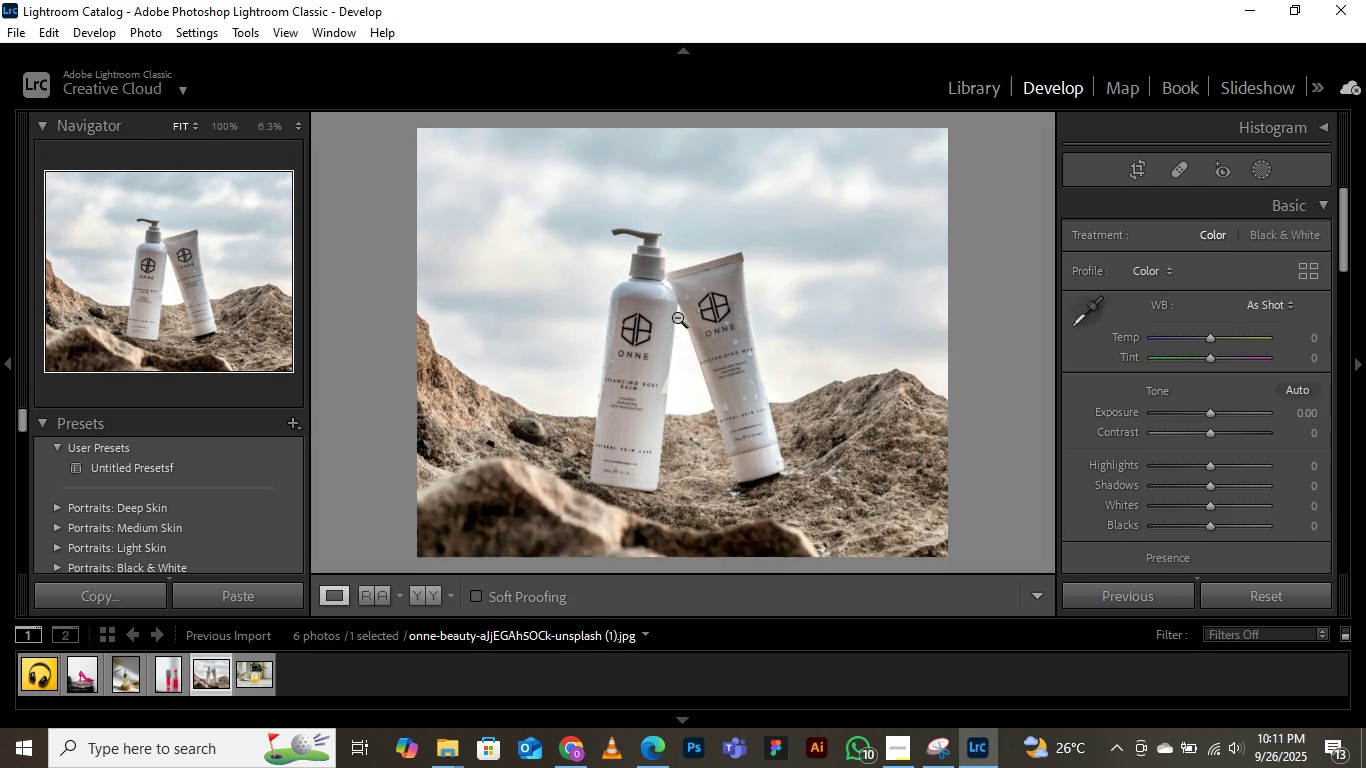 
double_click([673, 290])
 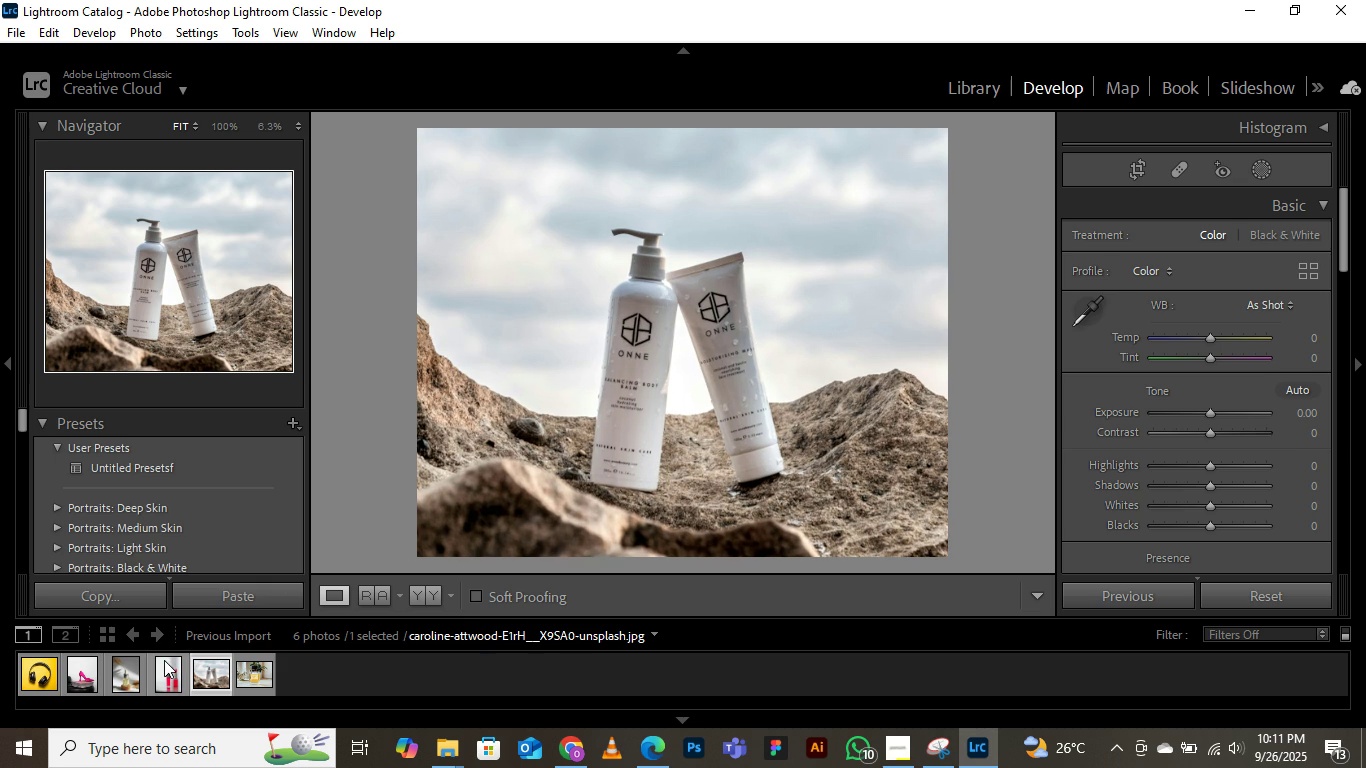 
left_click([165, 663])
 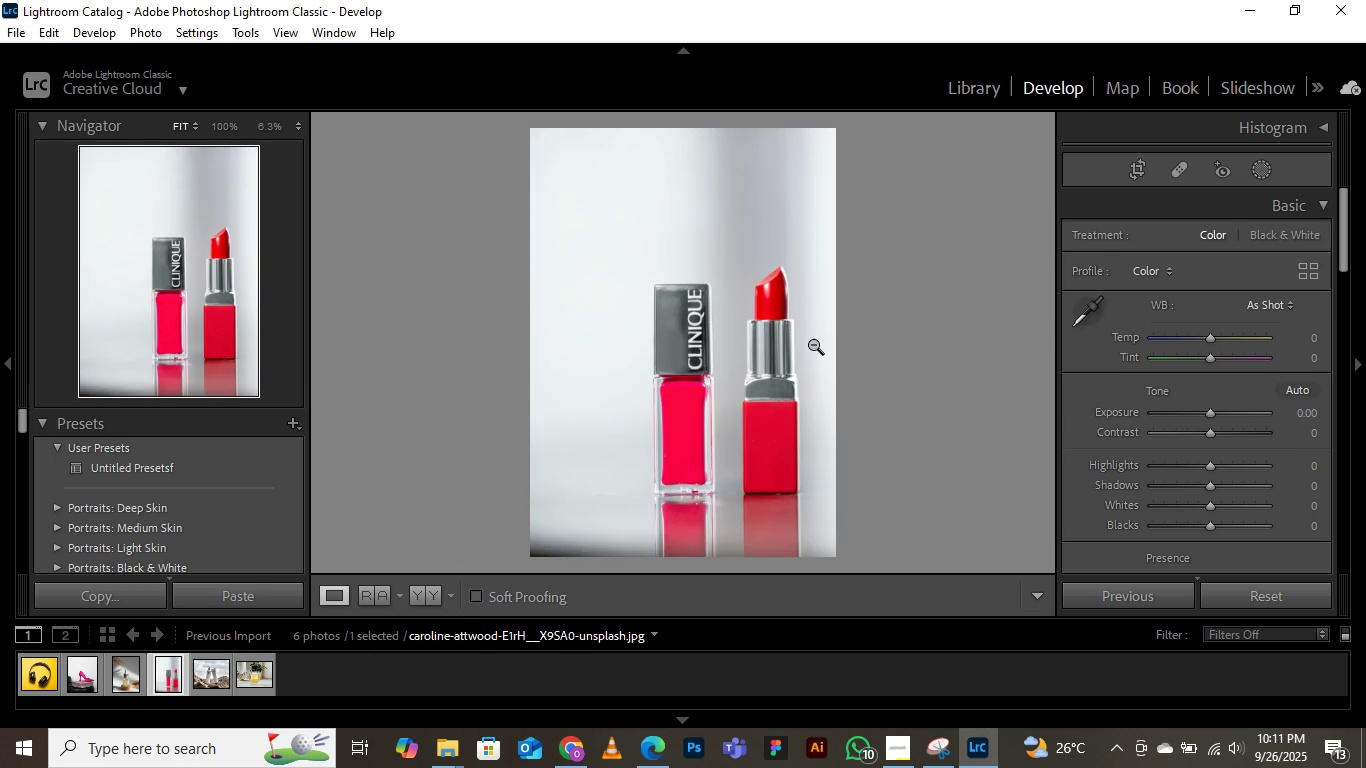 
left_click([814, 344])
 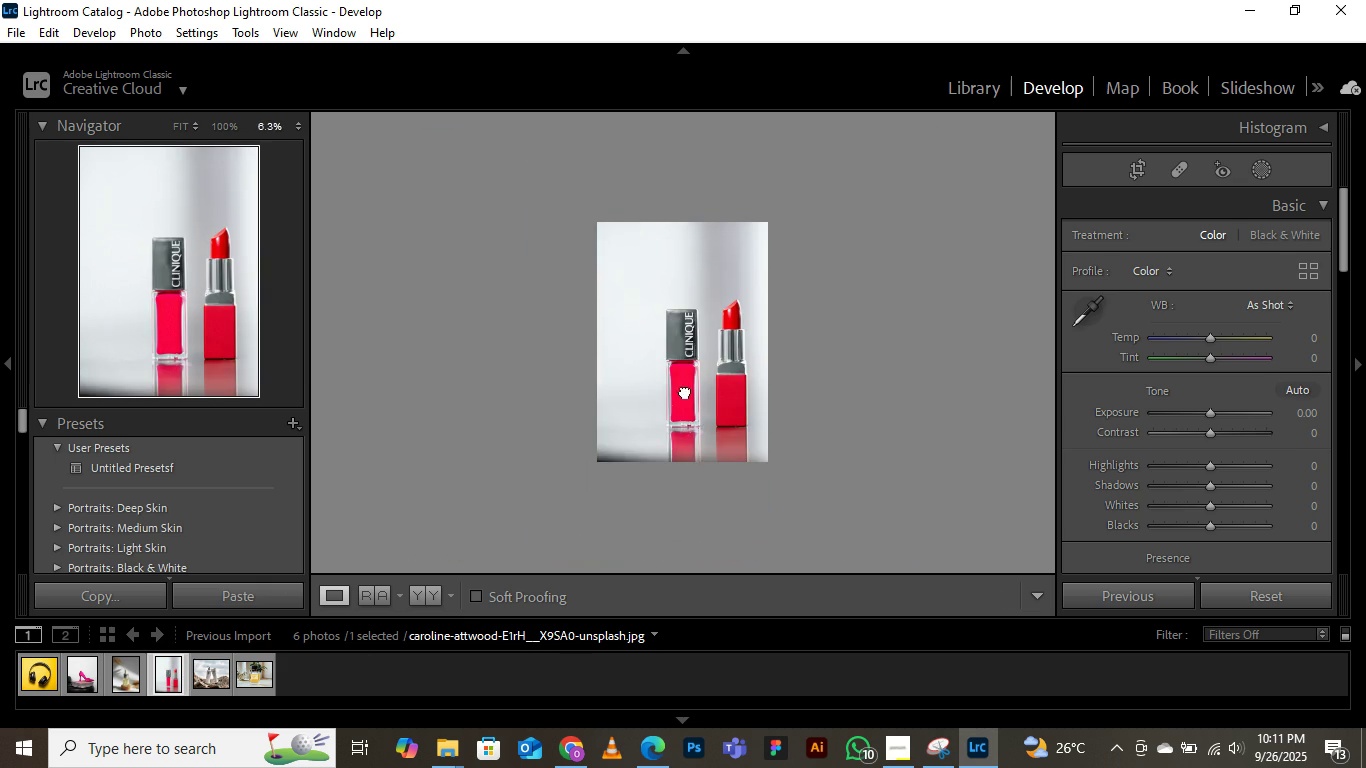 
left_click([685, 391])
 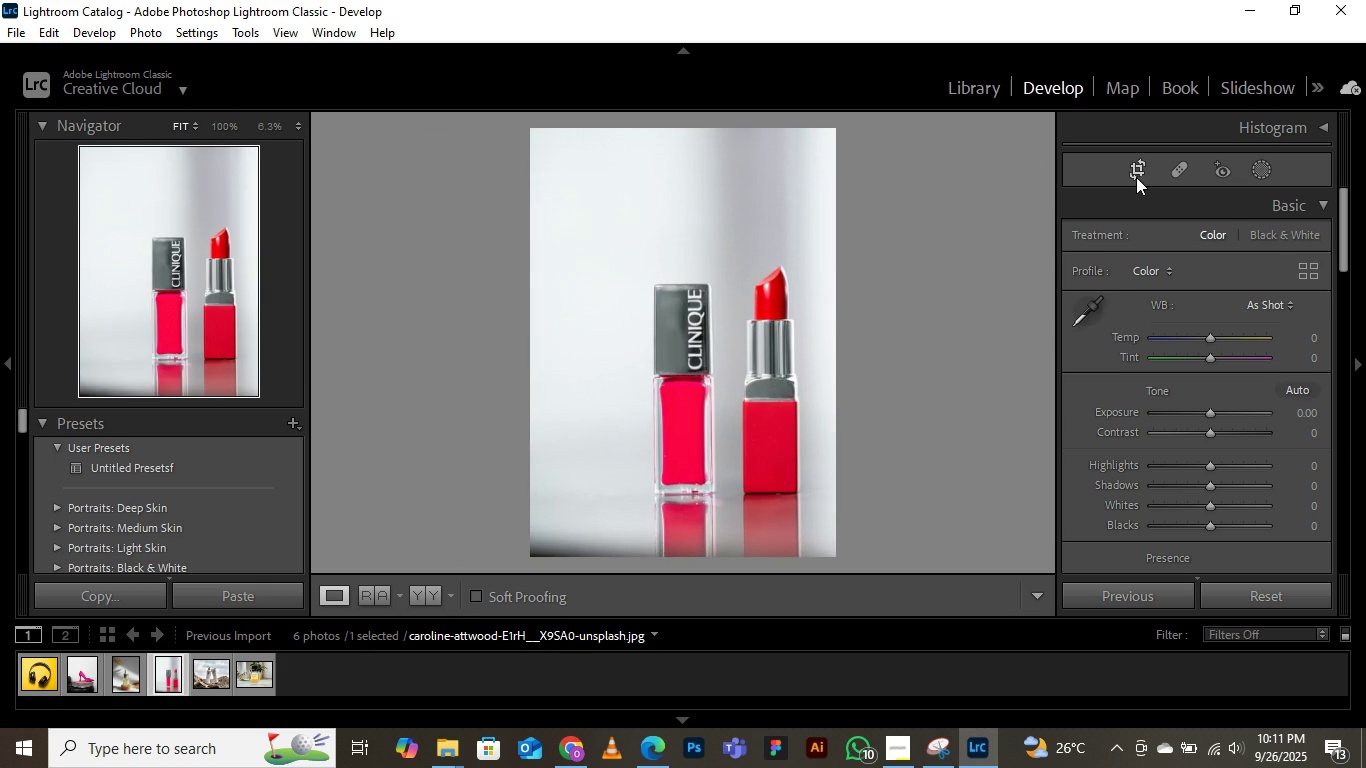 
left_click([1139, 174])